 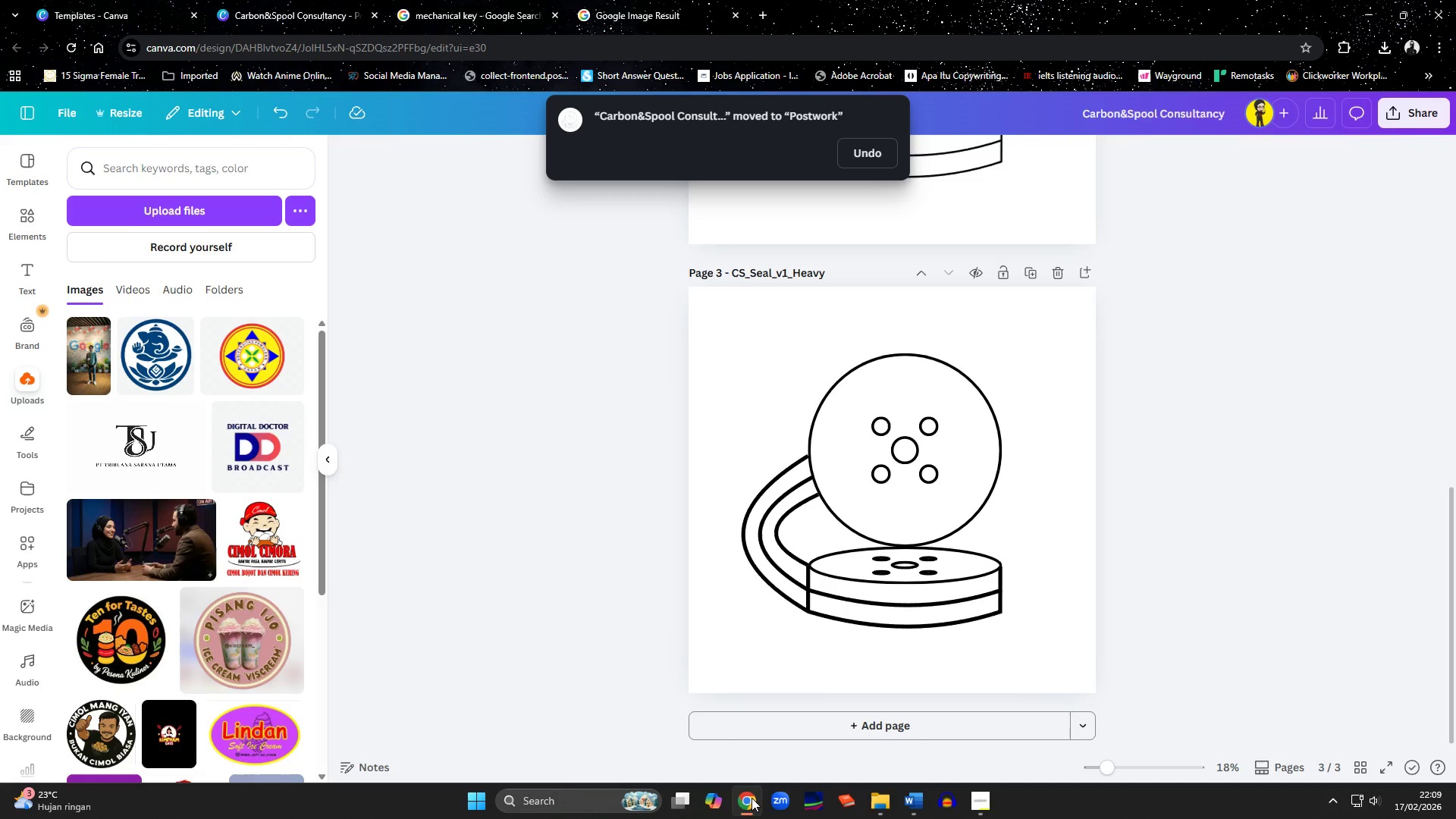 
scroll: coordinate [1155, 521], scroll_direction: up, amount: 10.0
 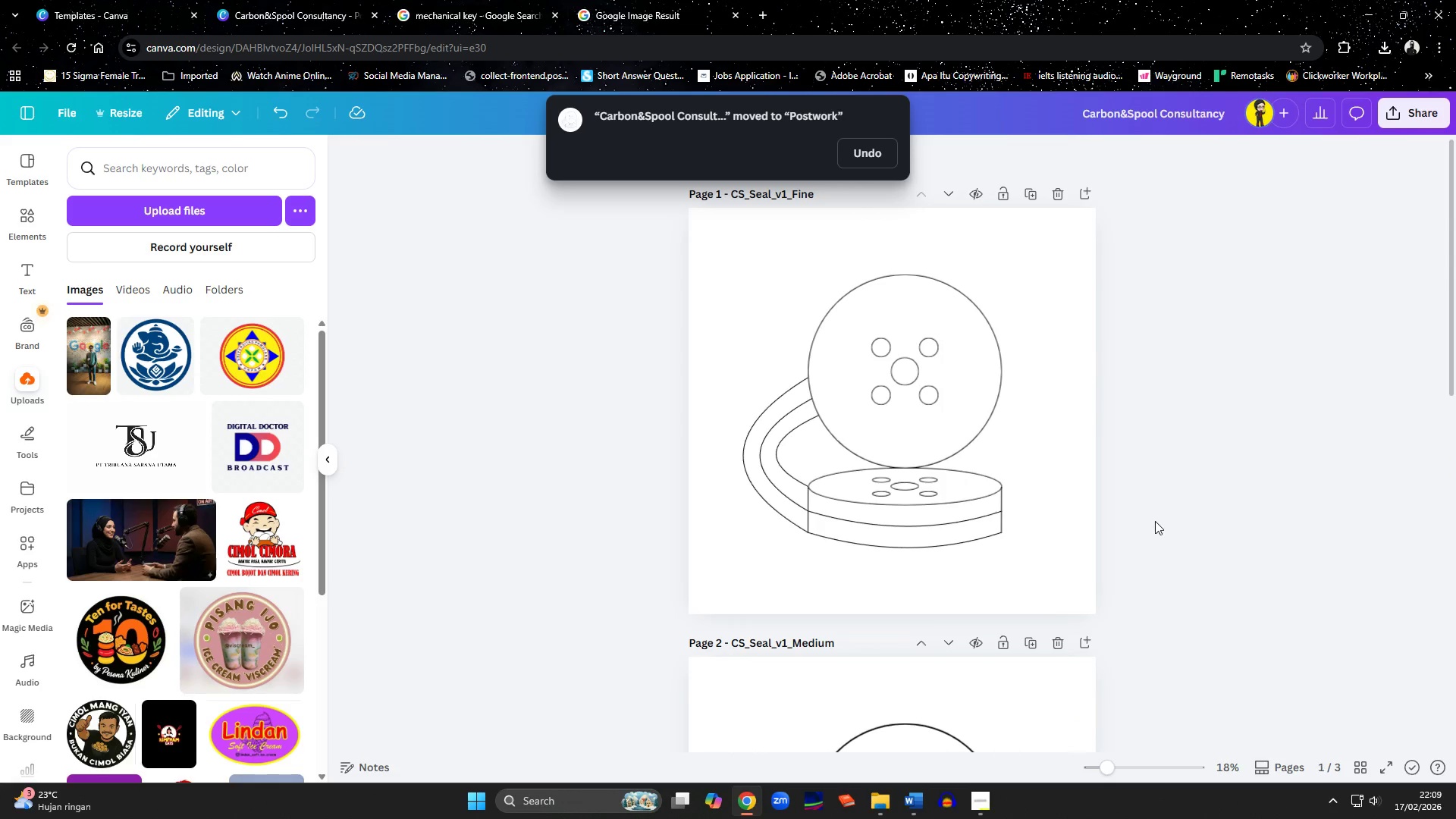 
scroll: coordinate [1155, 521], scroll_direction: down, amount: 3.0
 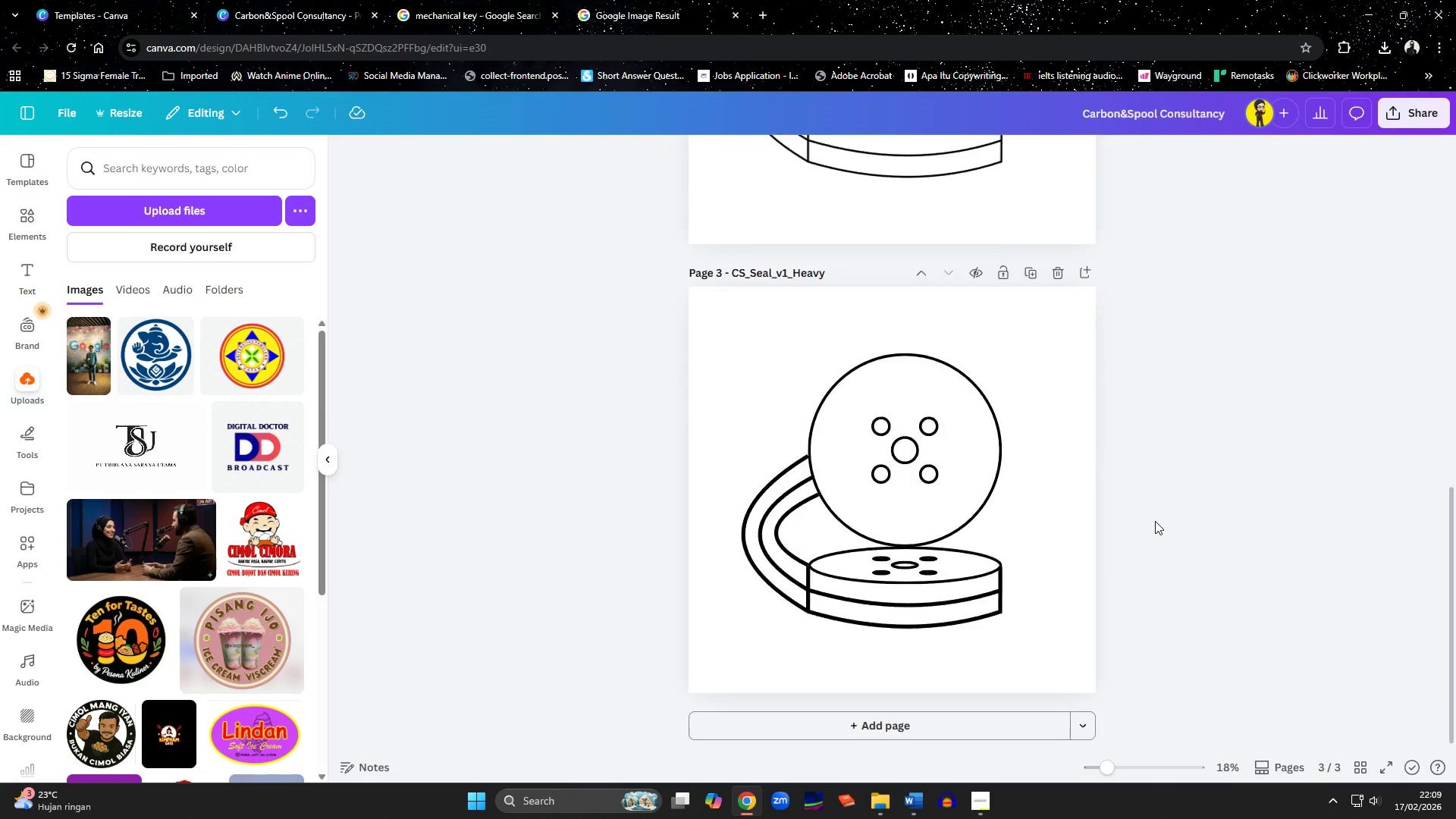 
scroll: coordinate [1155, 521], scroll_direction: up, amount: 15.0
 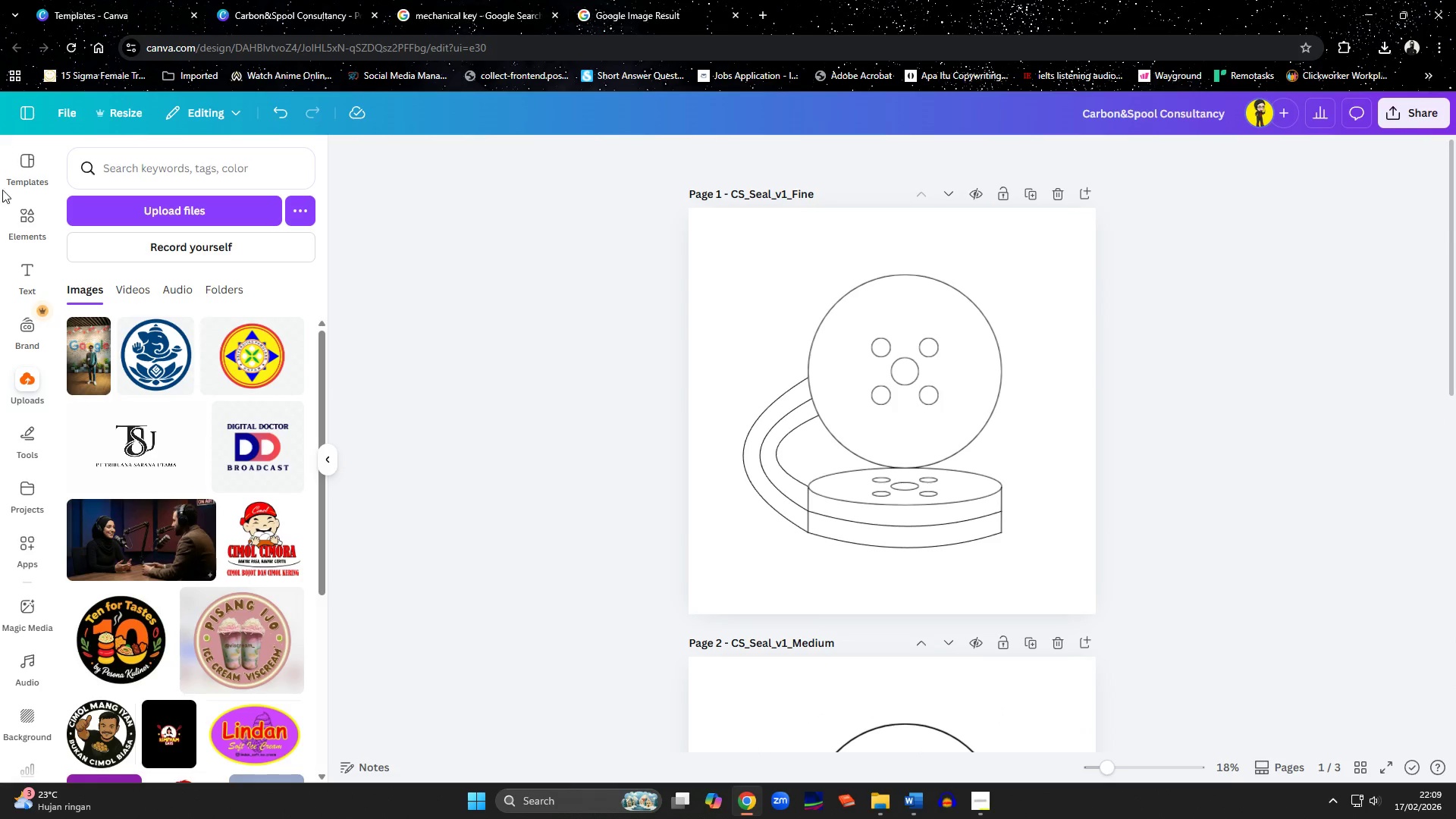 
left_click([20, 225])
 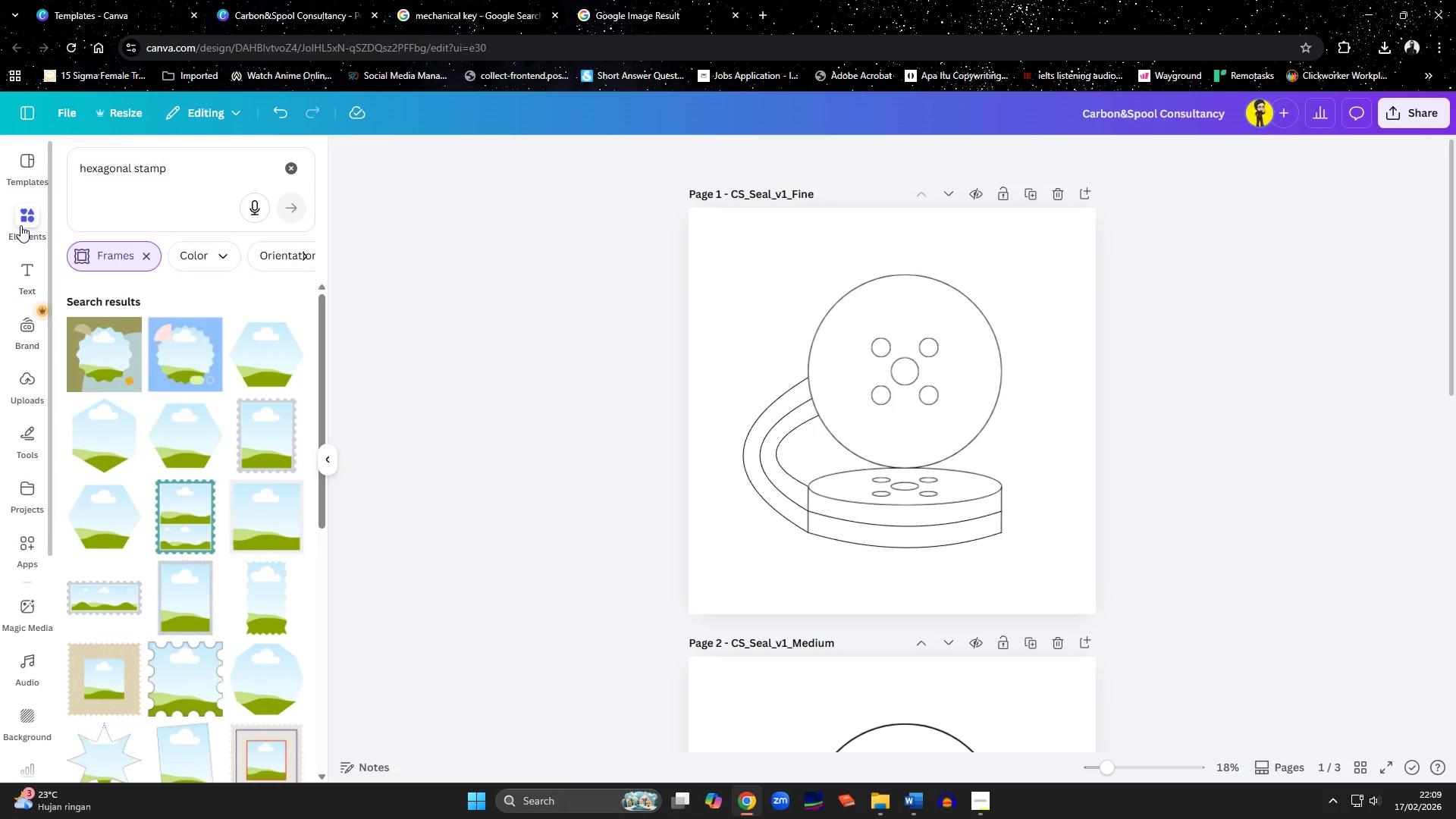 
wait(11.8)
 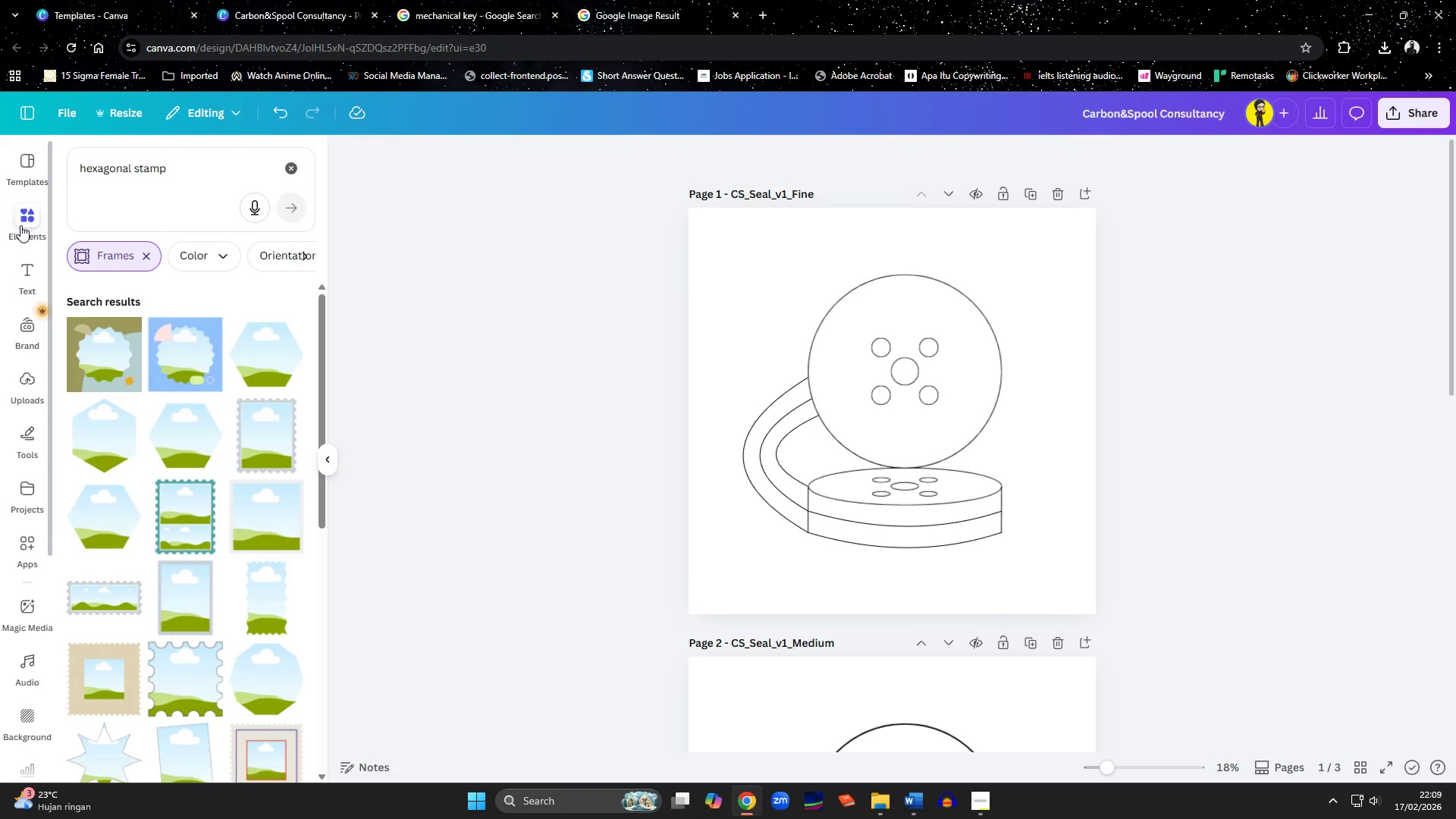 
left_click([440, 5])
 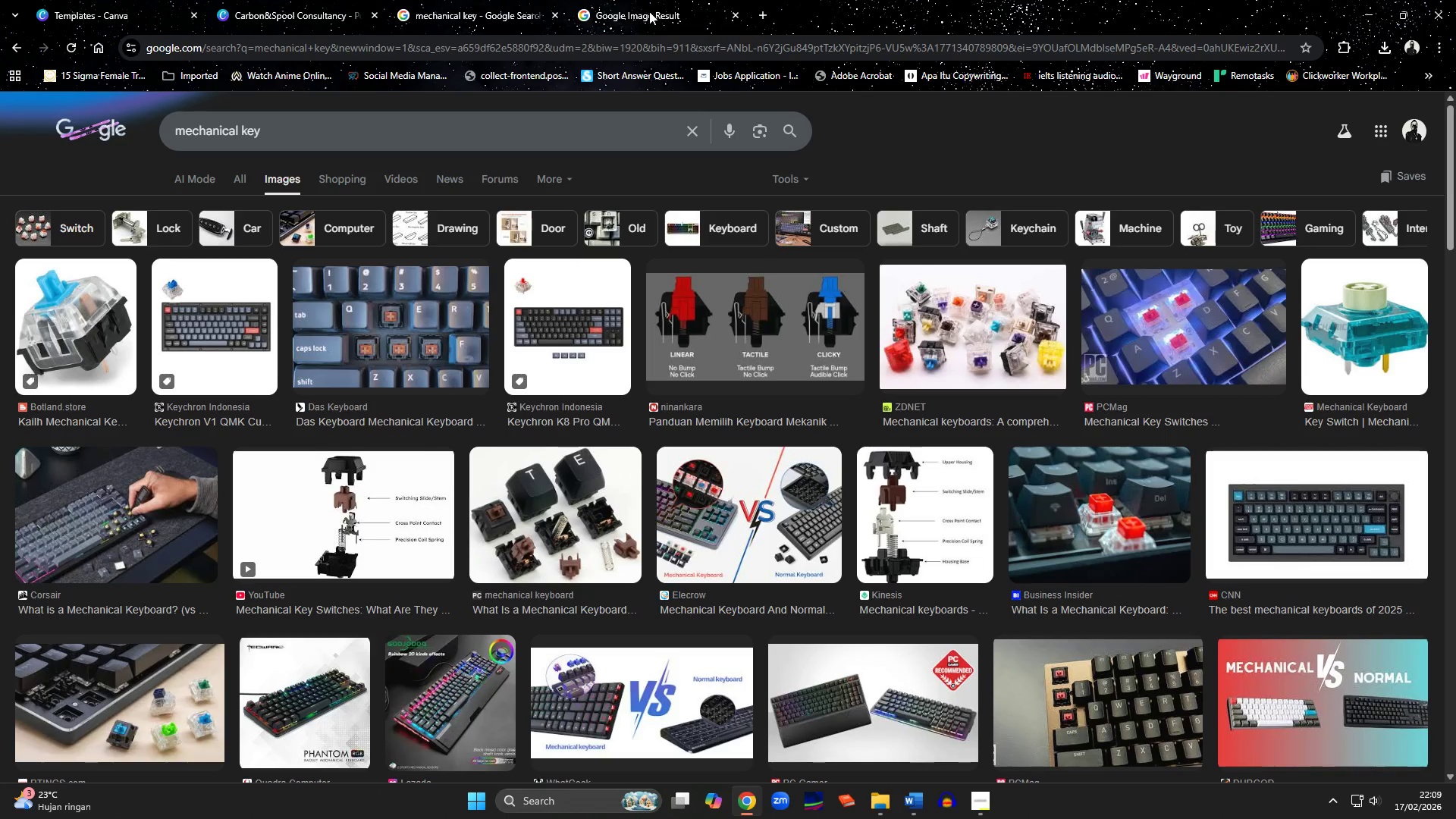 
left_click([651, 11])
 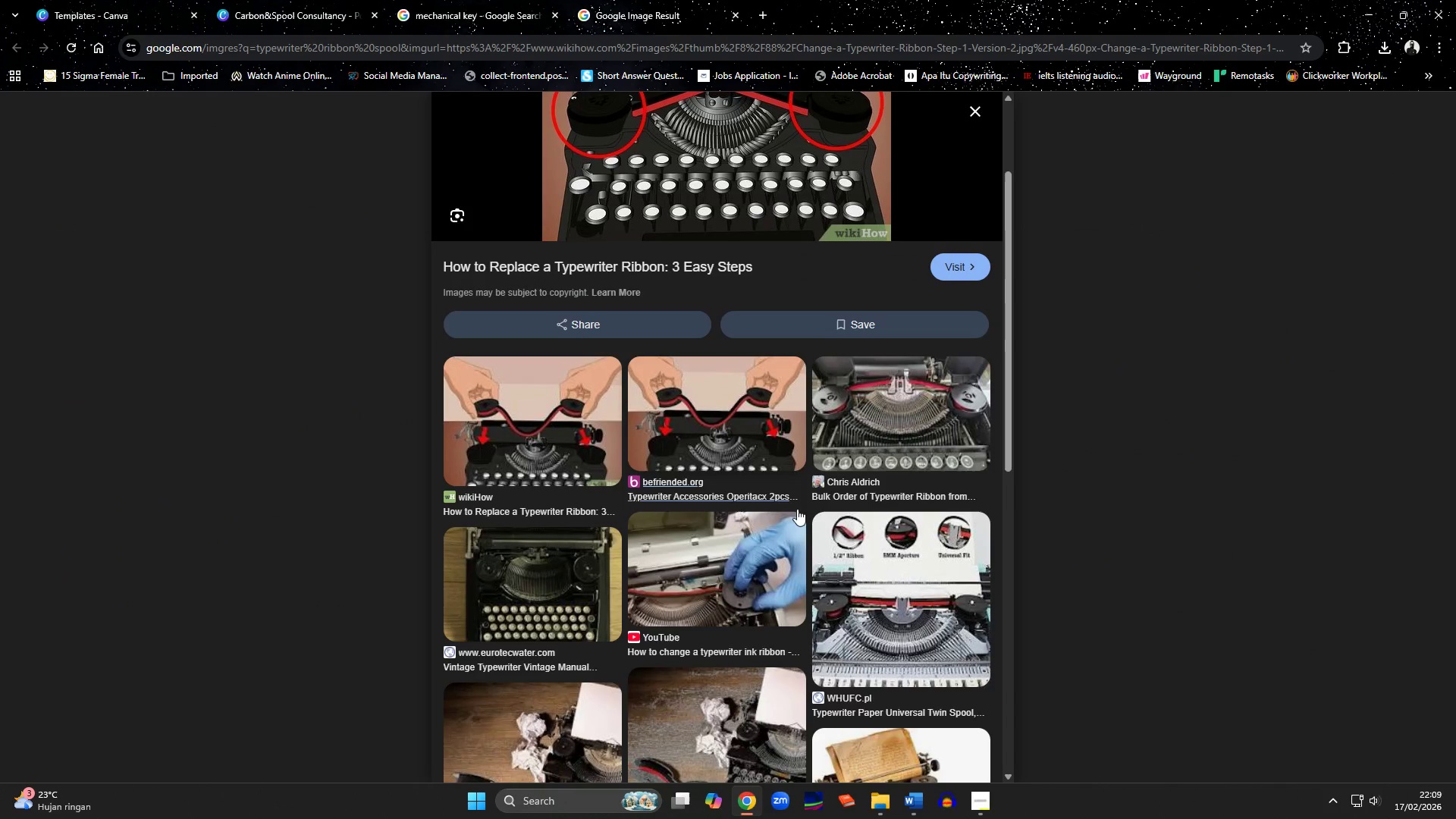 
scroll: coordinate [1009, 596], scroll_direction: down, amount: 8.0
 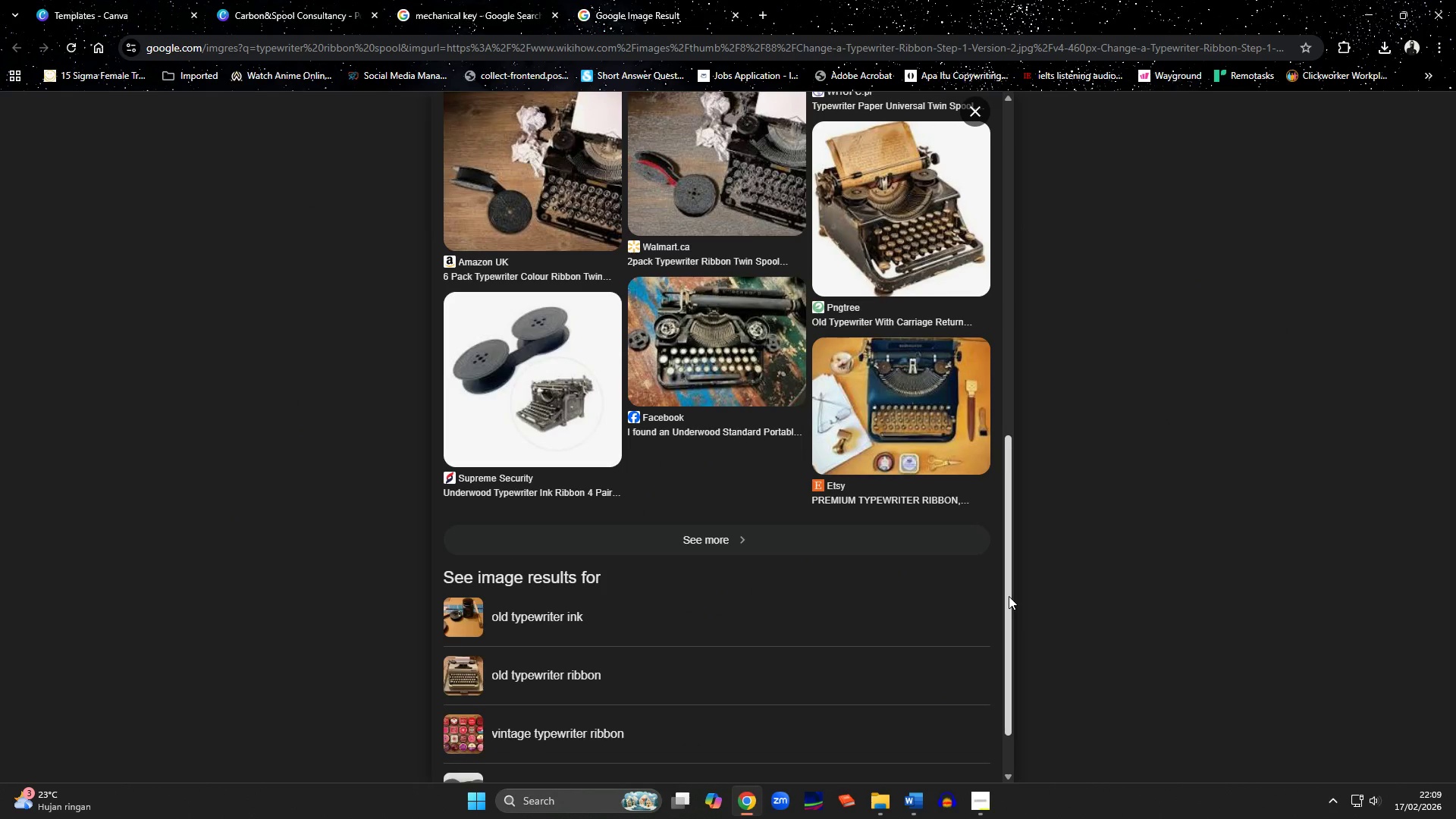 
scroll: coordinate [1009, 596], scroll_direction: up, amount: 18.0
 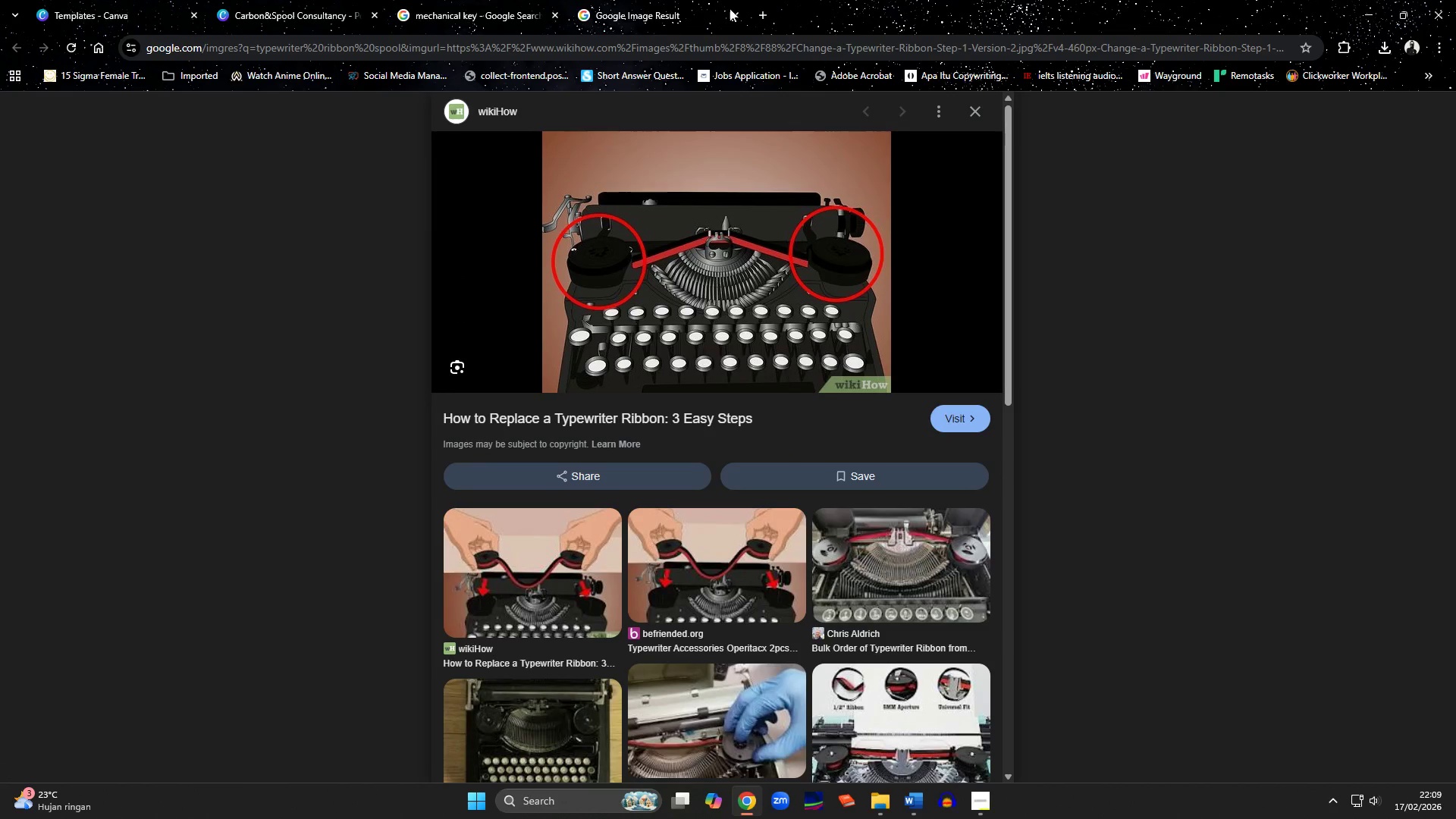 
left_click([736, 12])
 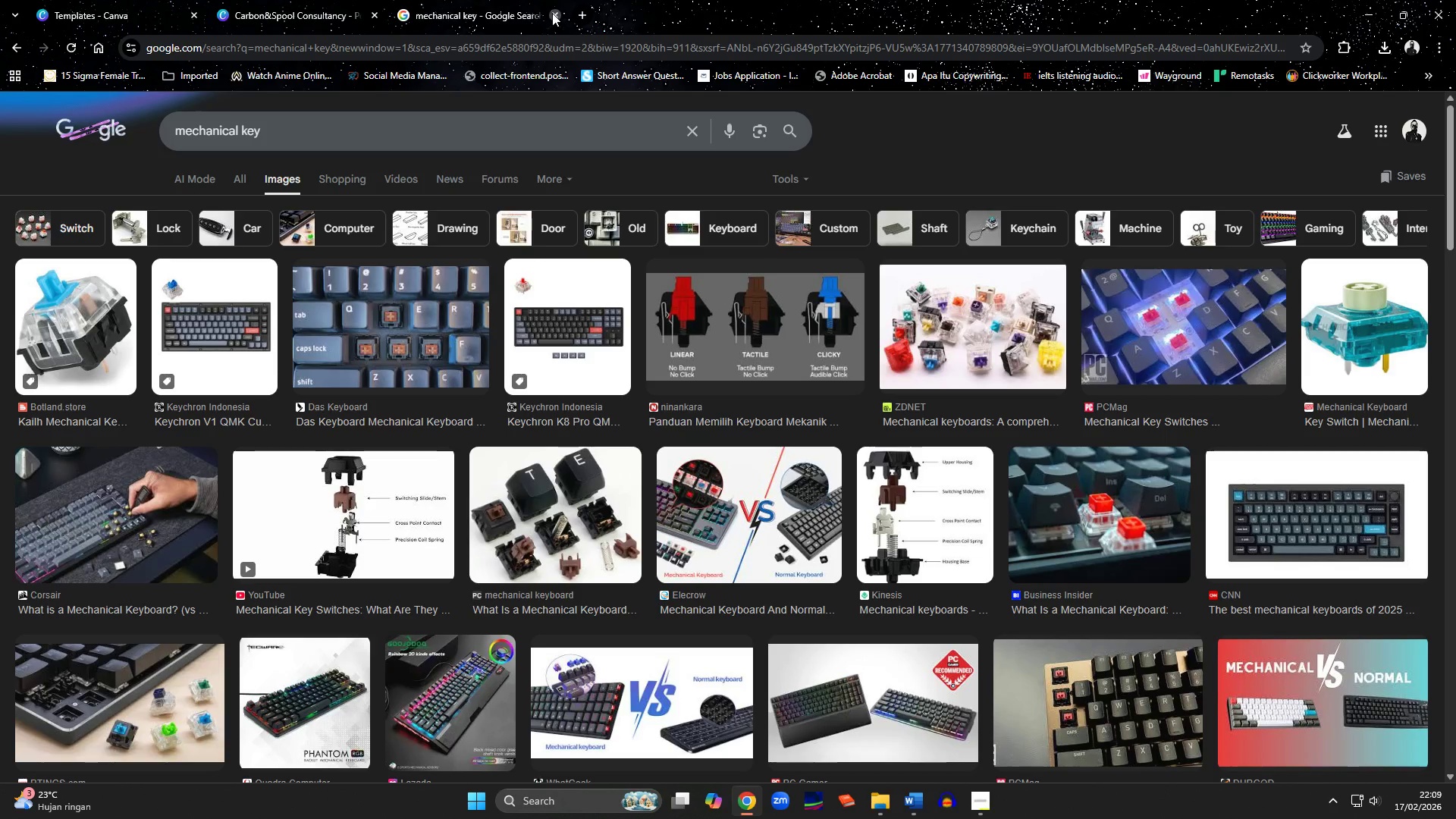 
wait(6.08)
 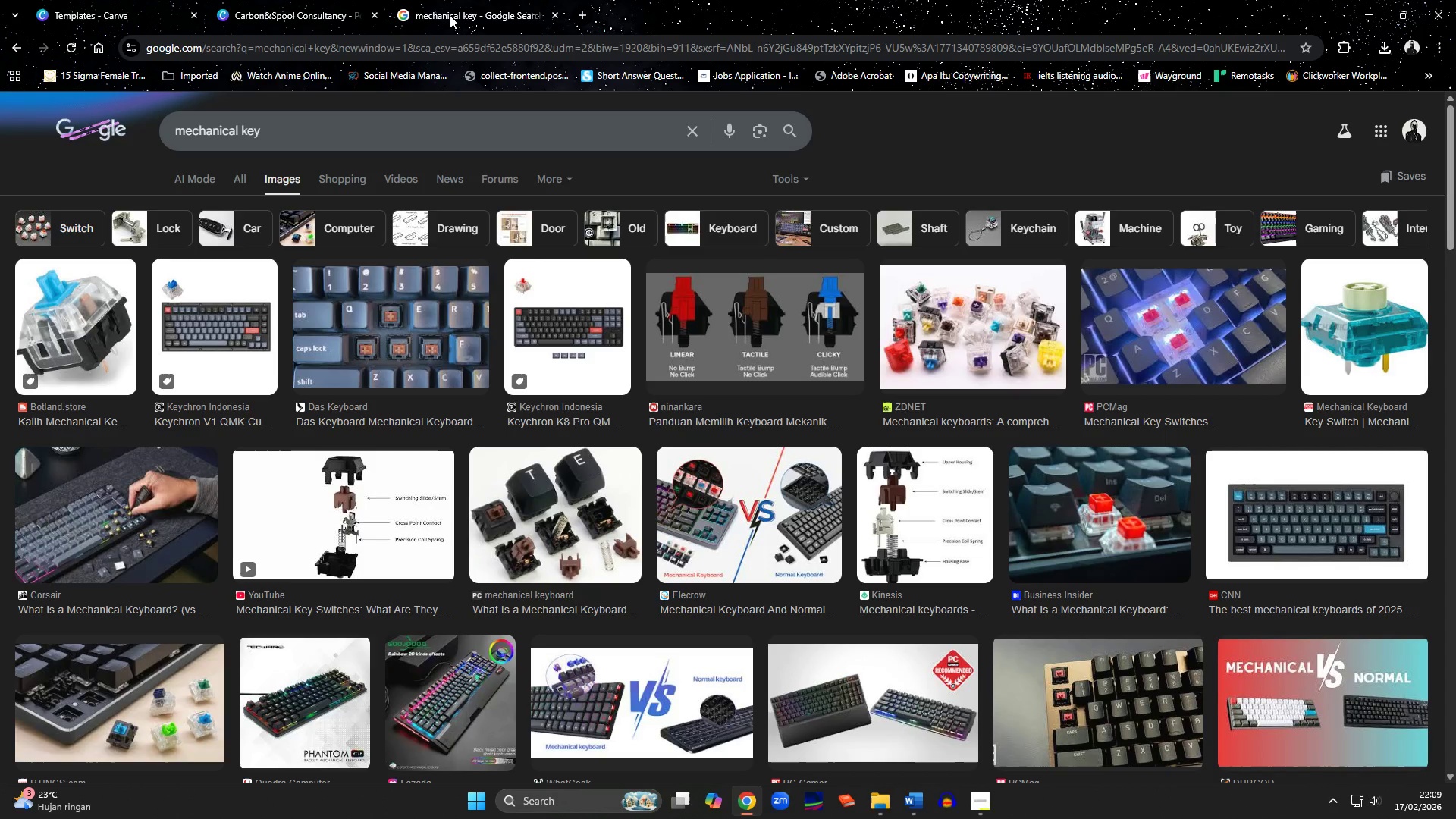 
left_click([552, 13])
 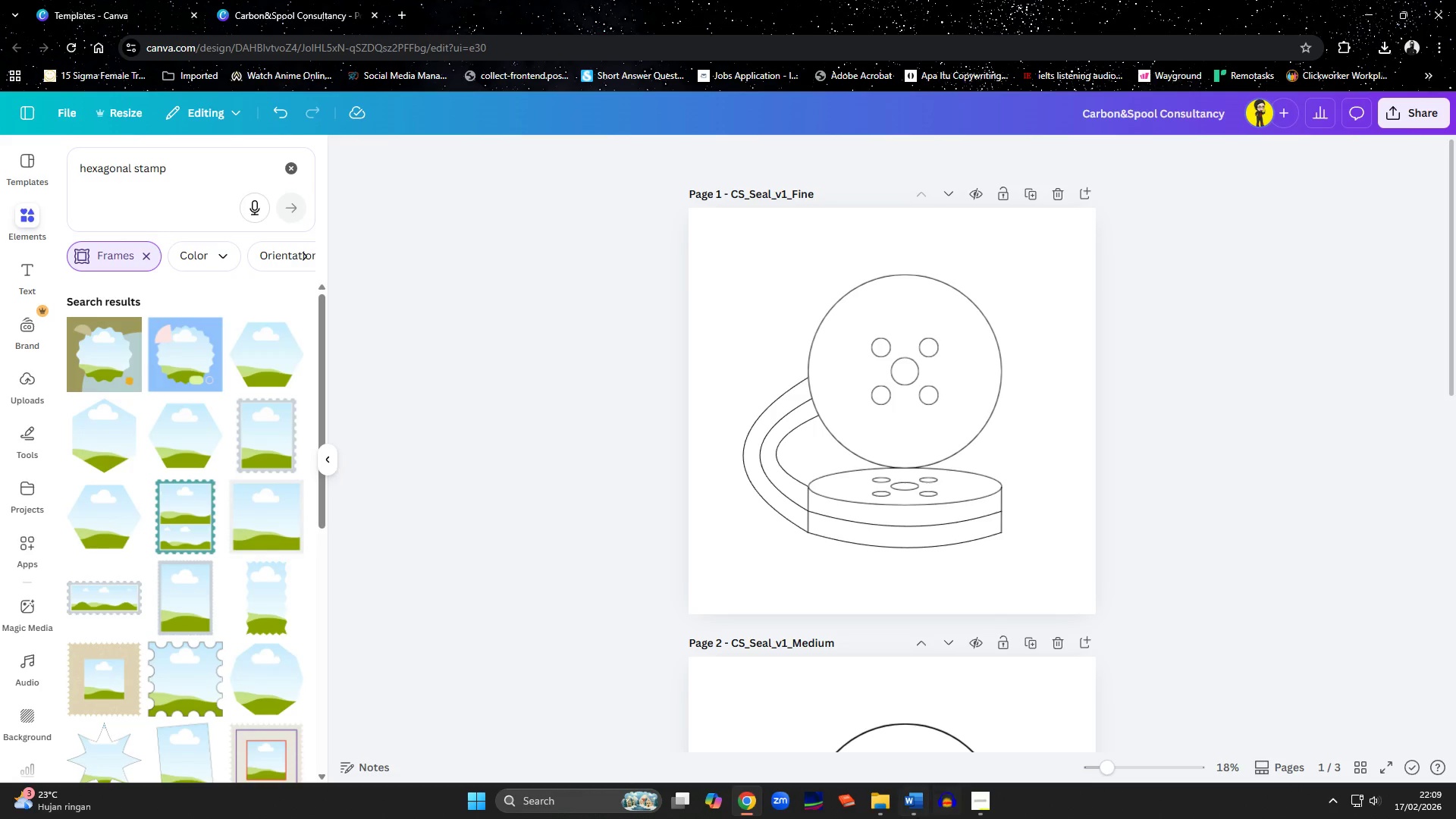 
left_click([908, 808])
 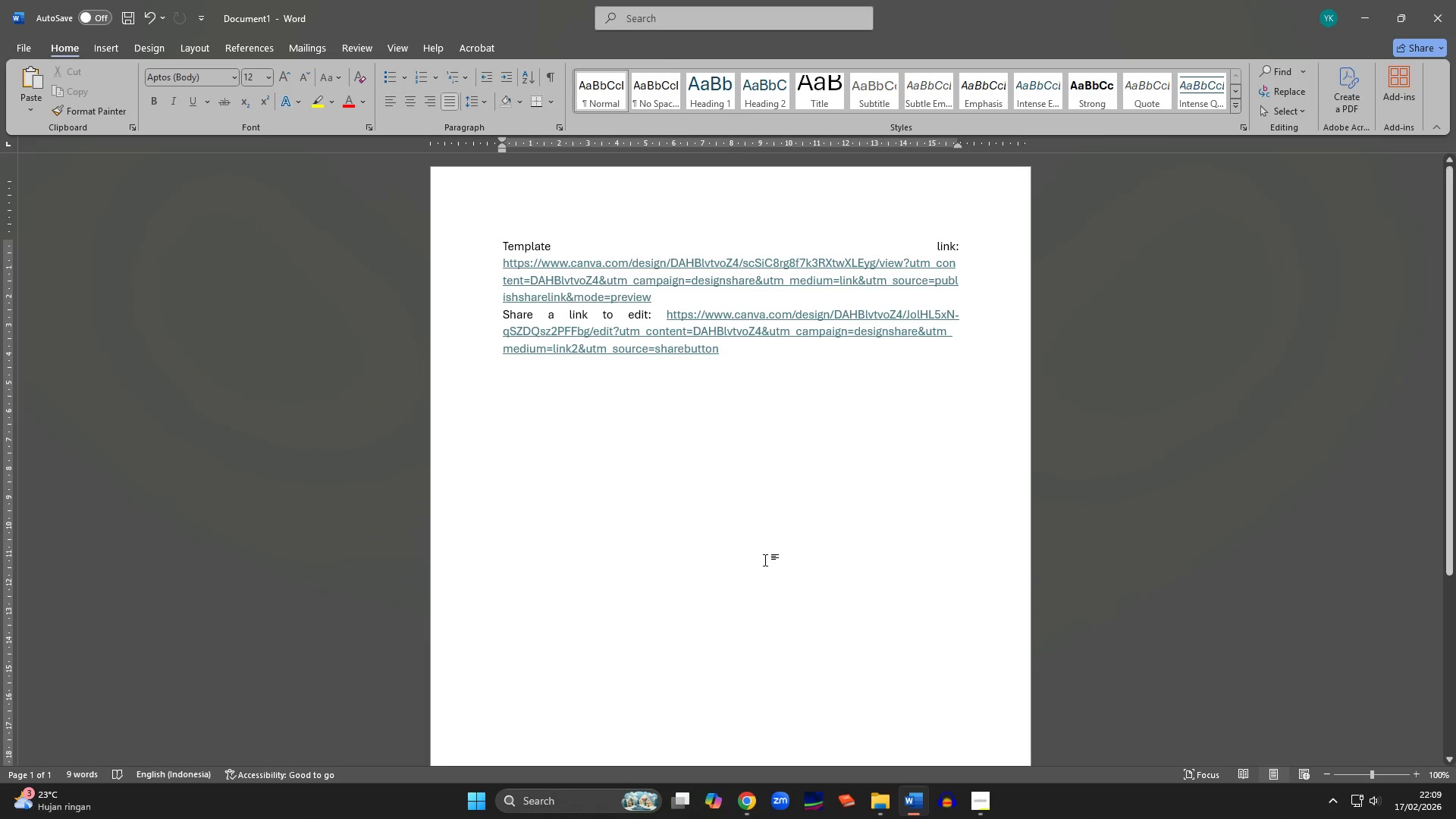 
key(Enter)
 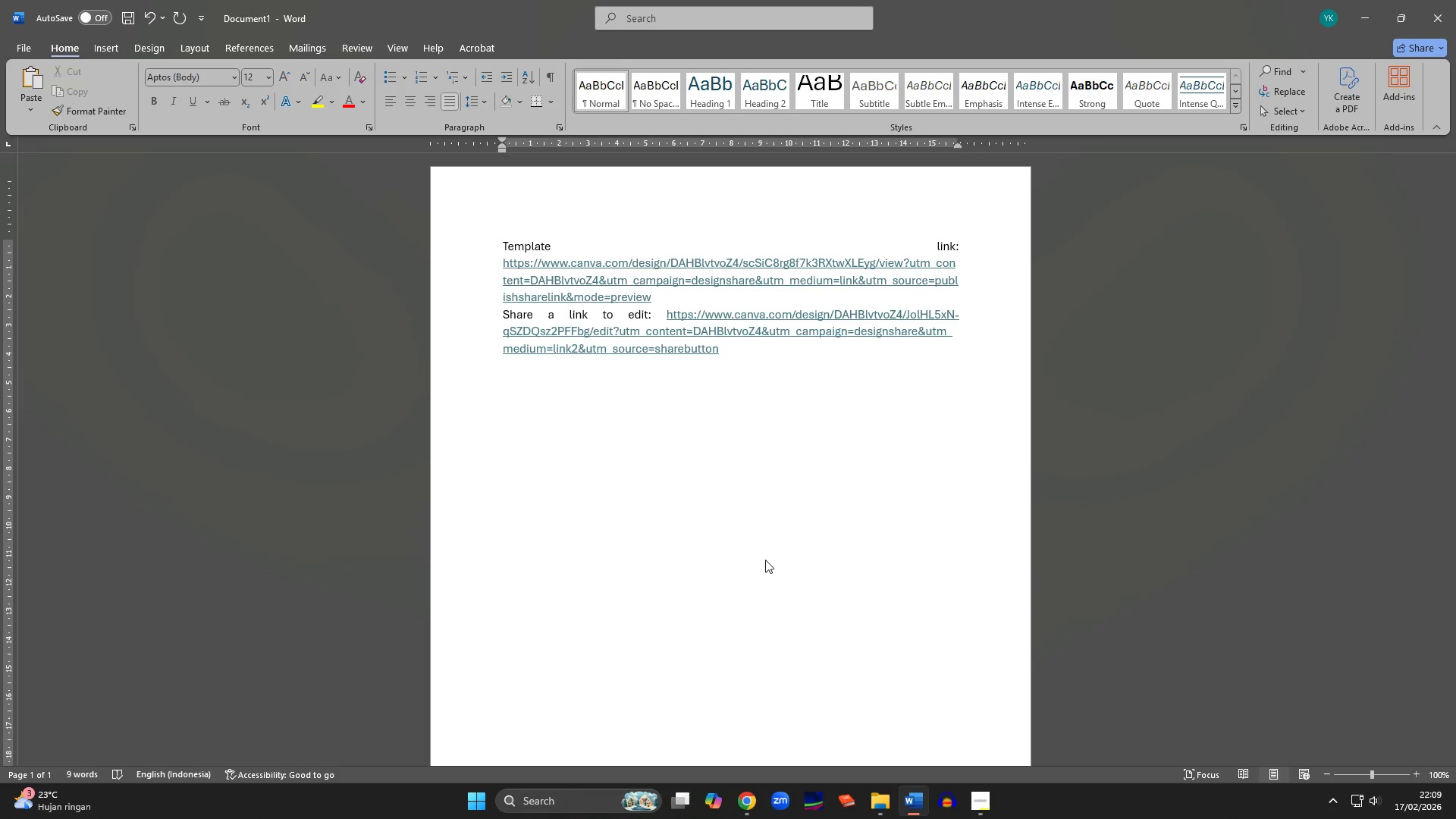 
type(I researched )
 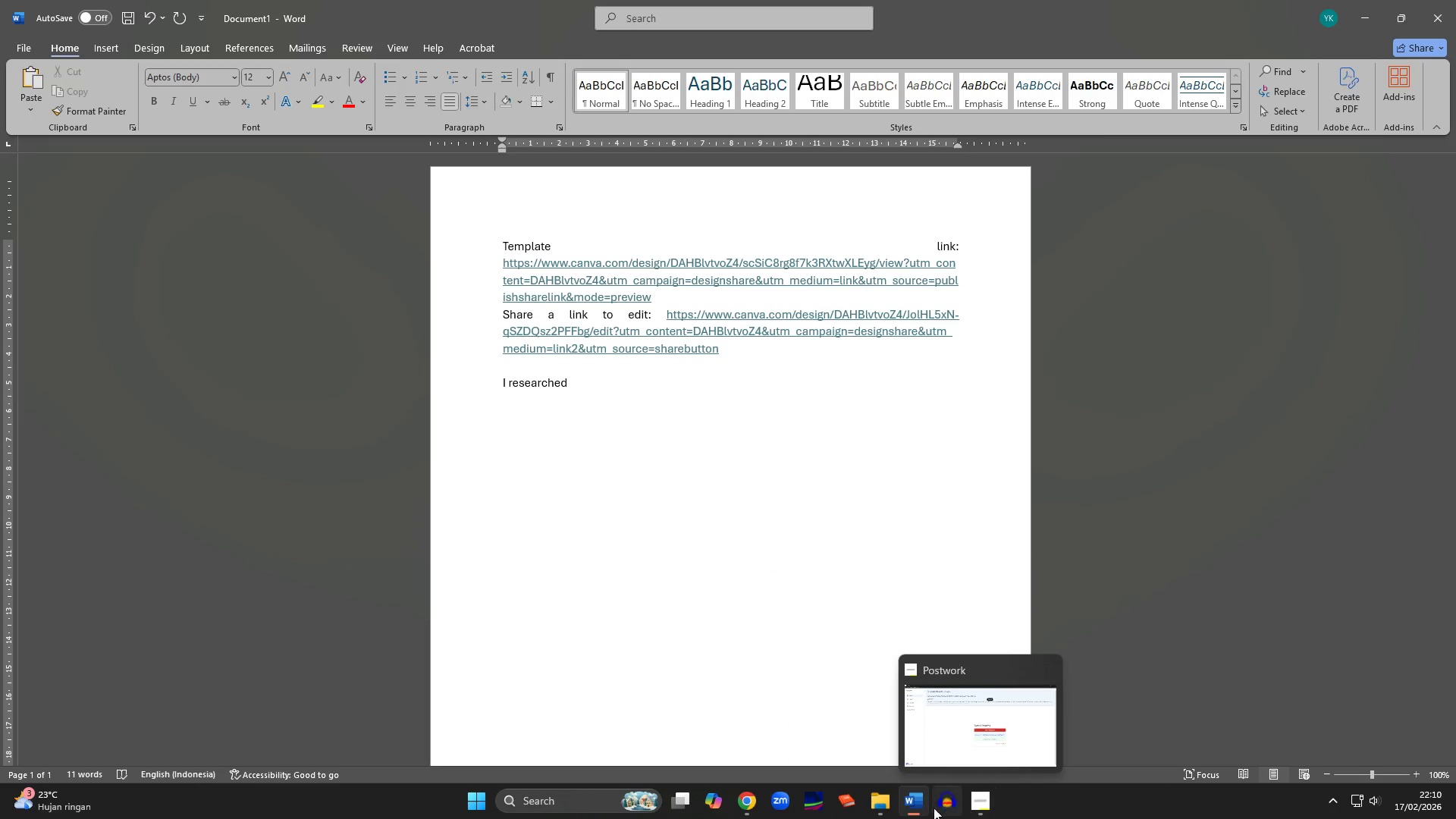 
wait(7.05)
 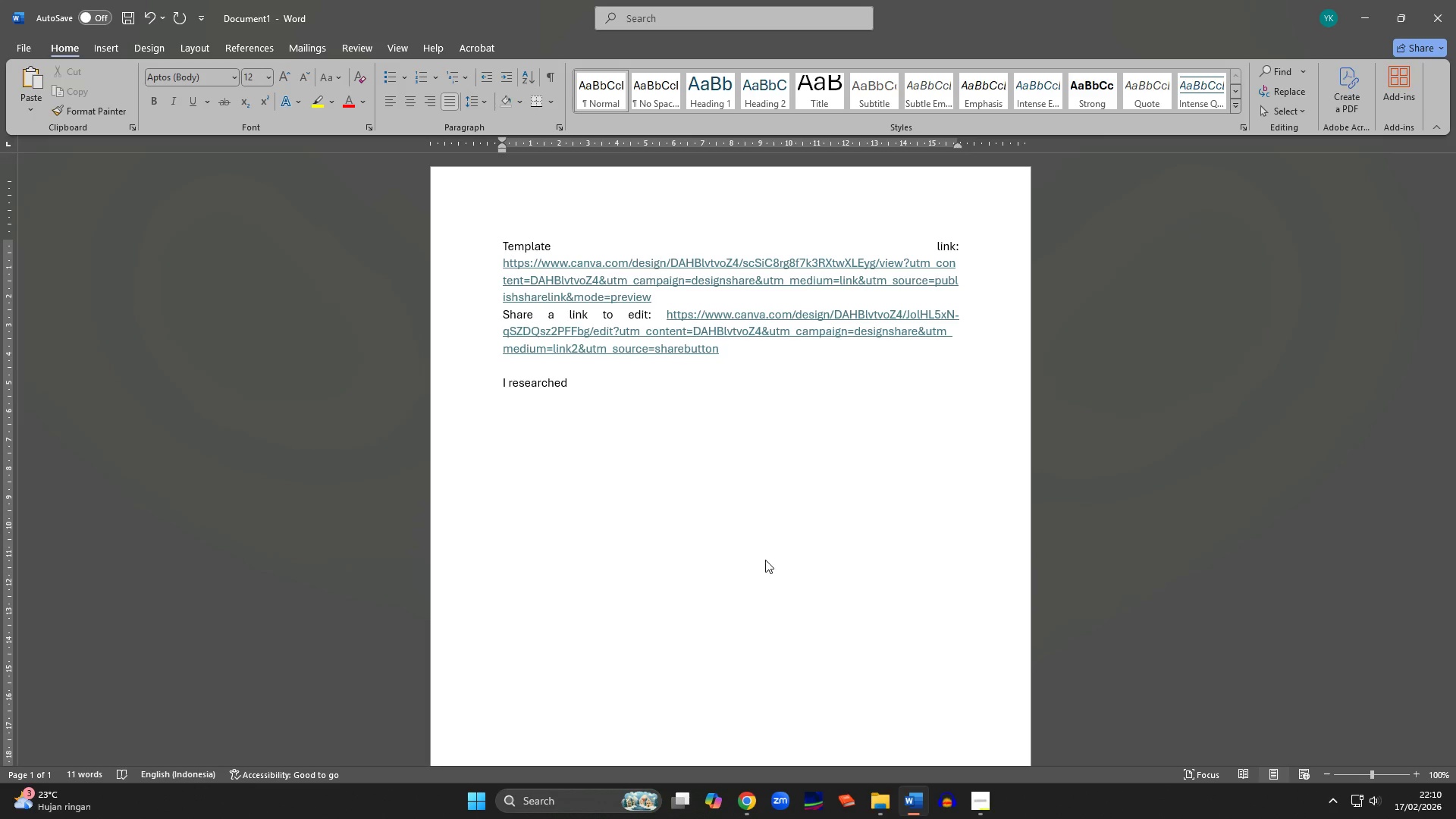 
left_click([977, 808])